 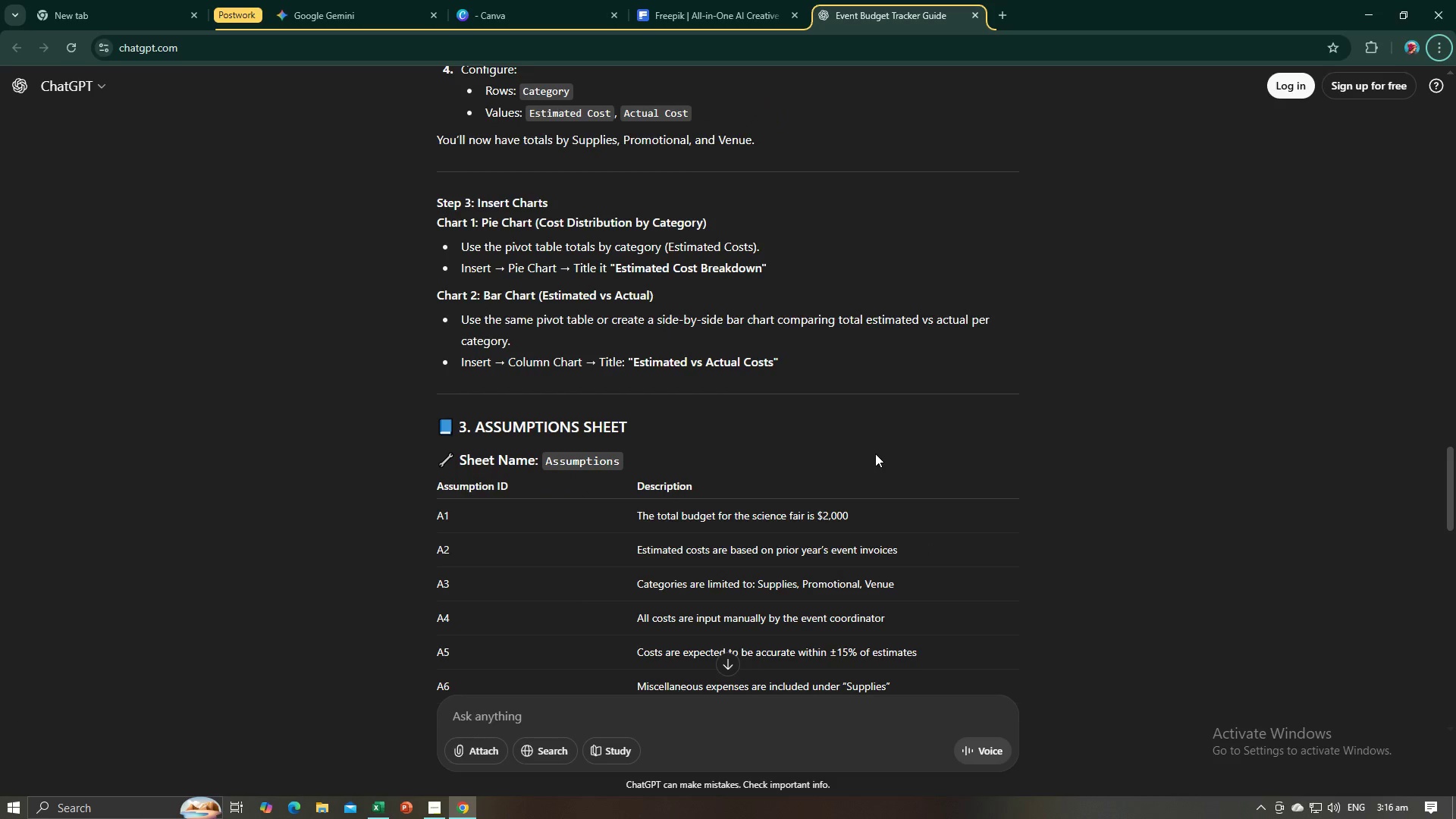 
scroll: coordinate [875, 453], scroll_direction: down, amount: 10.0
 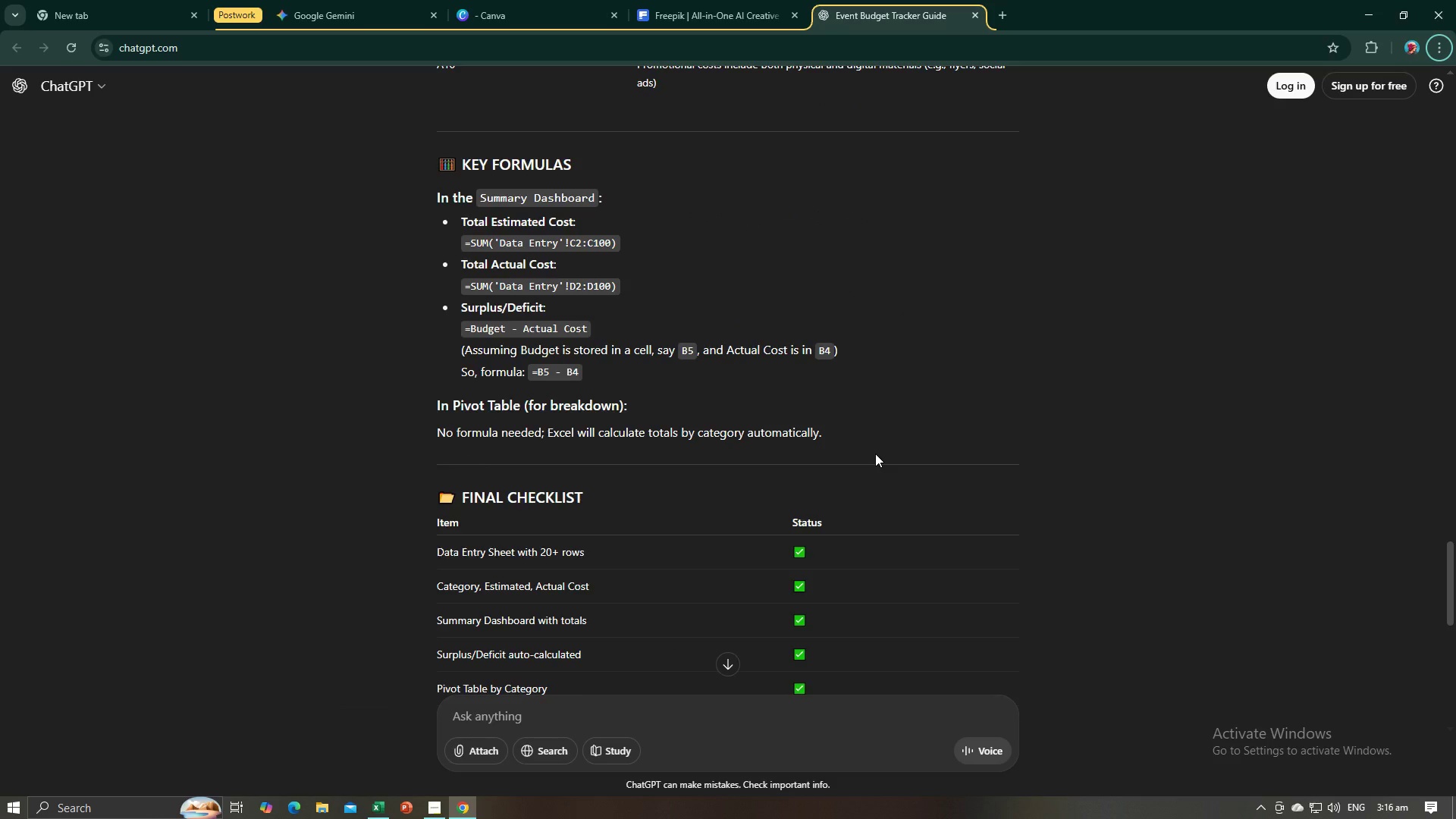 
scroll: coordinate [875, 453], scroll_direction: up, amount: 2.0
 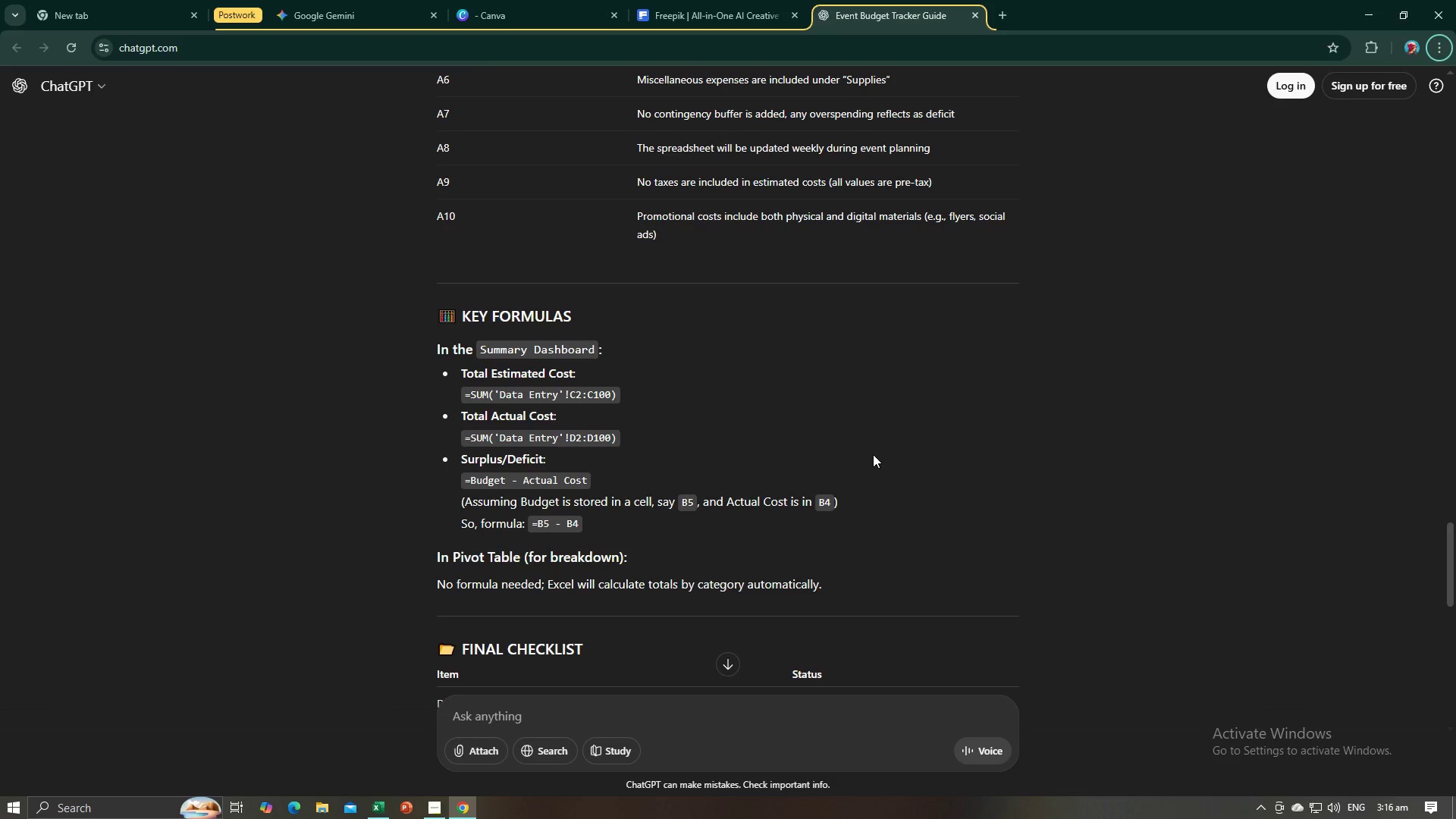 
key(Alt+AltLeft)
 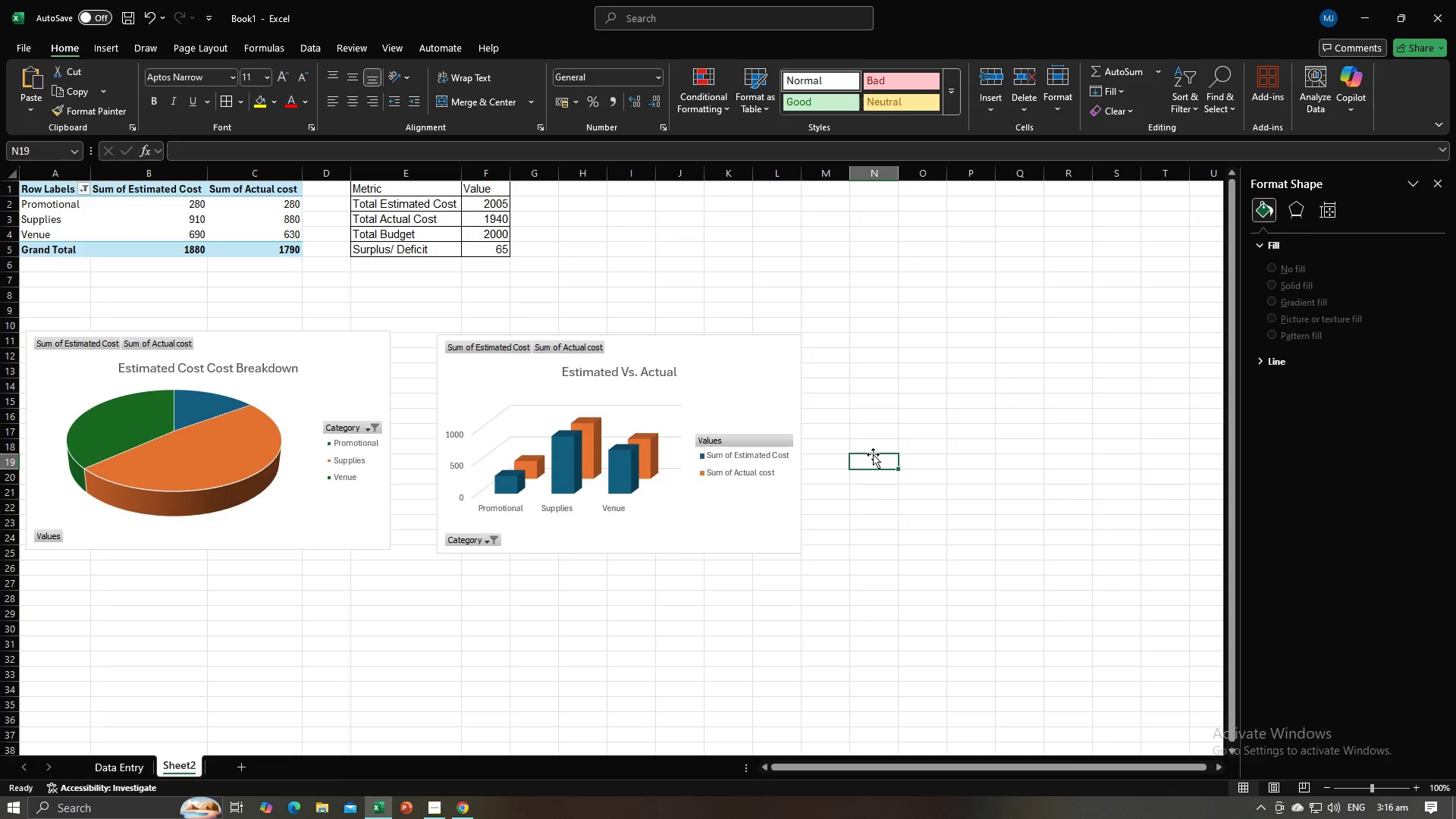 
key(Alt+Tab)
 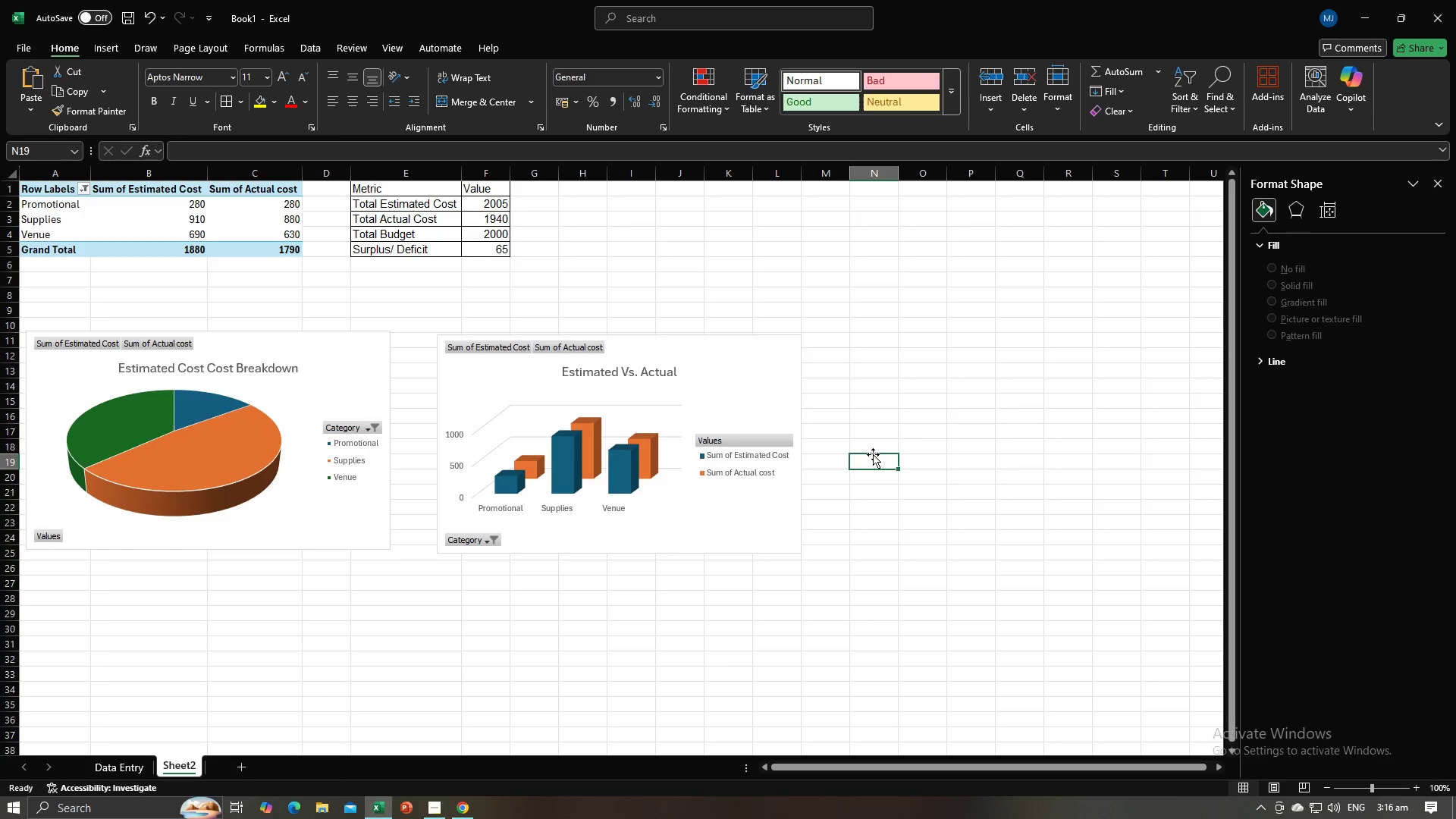 
key(Alt+AltLeft)
 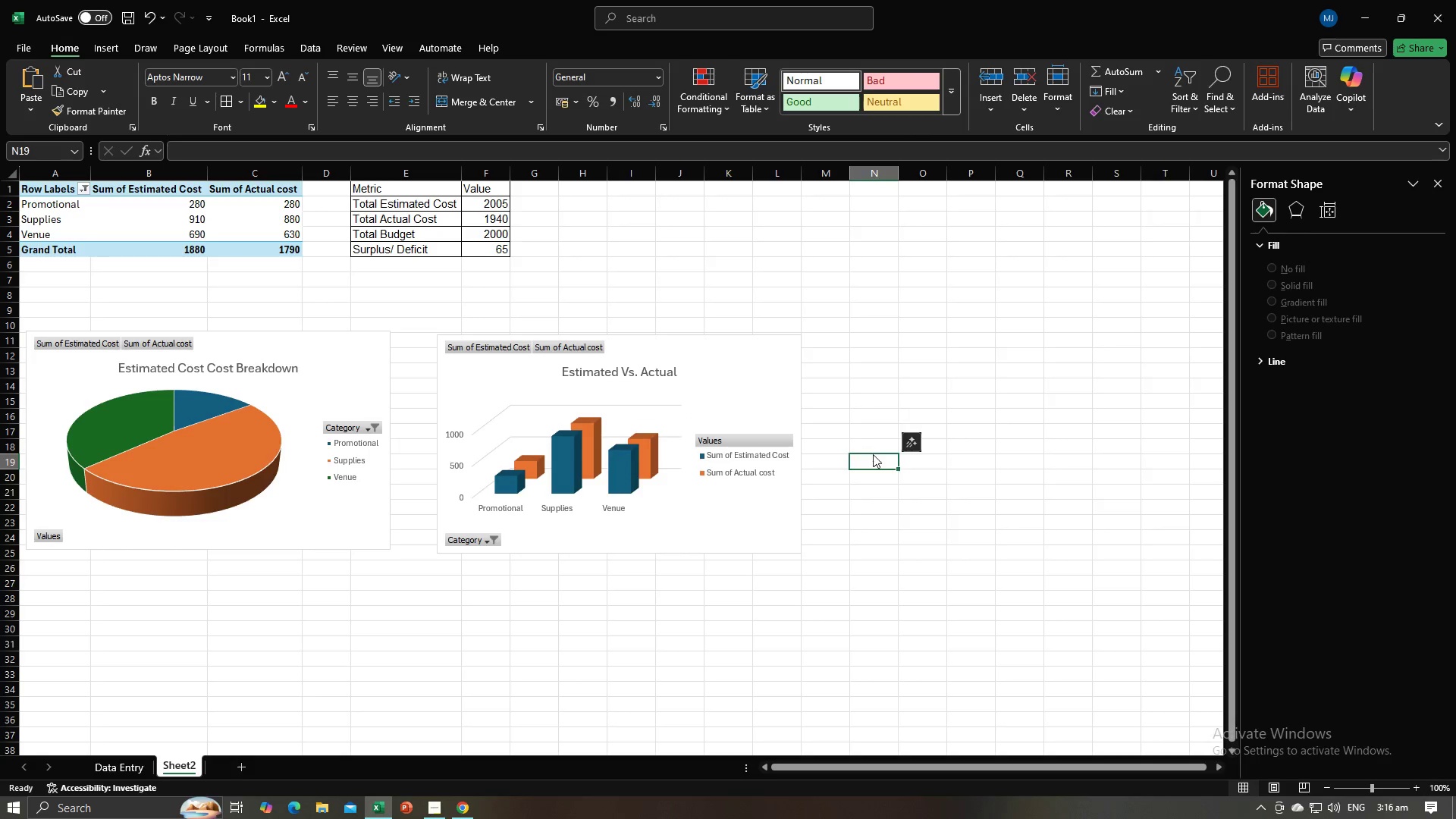 
key(Alt+Tab)
 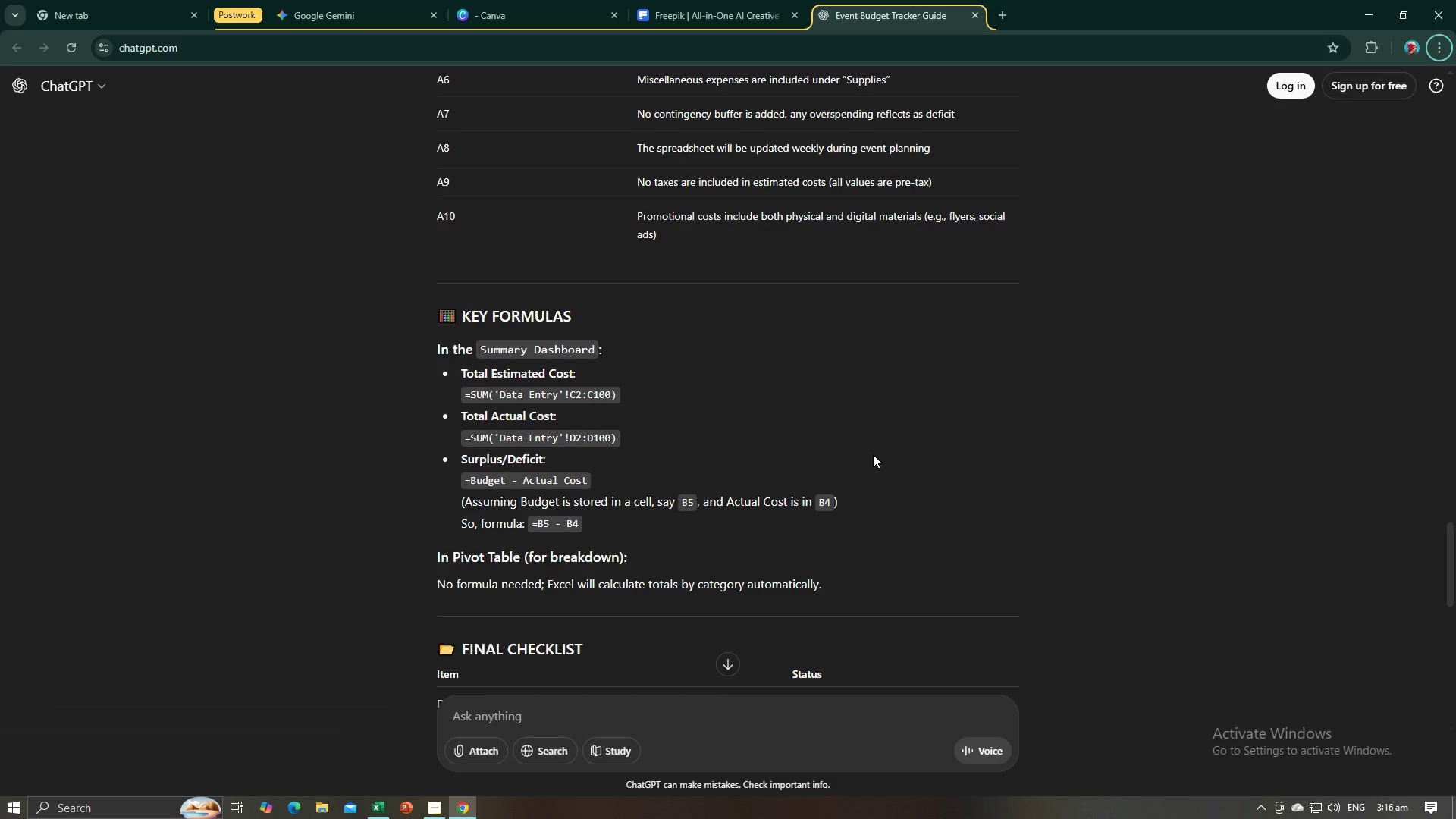 
key(Alt+Tab)
 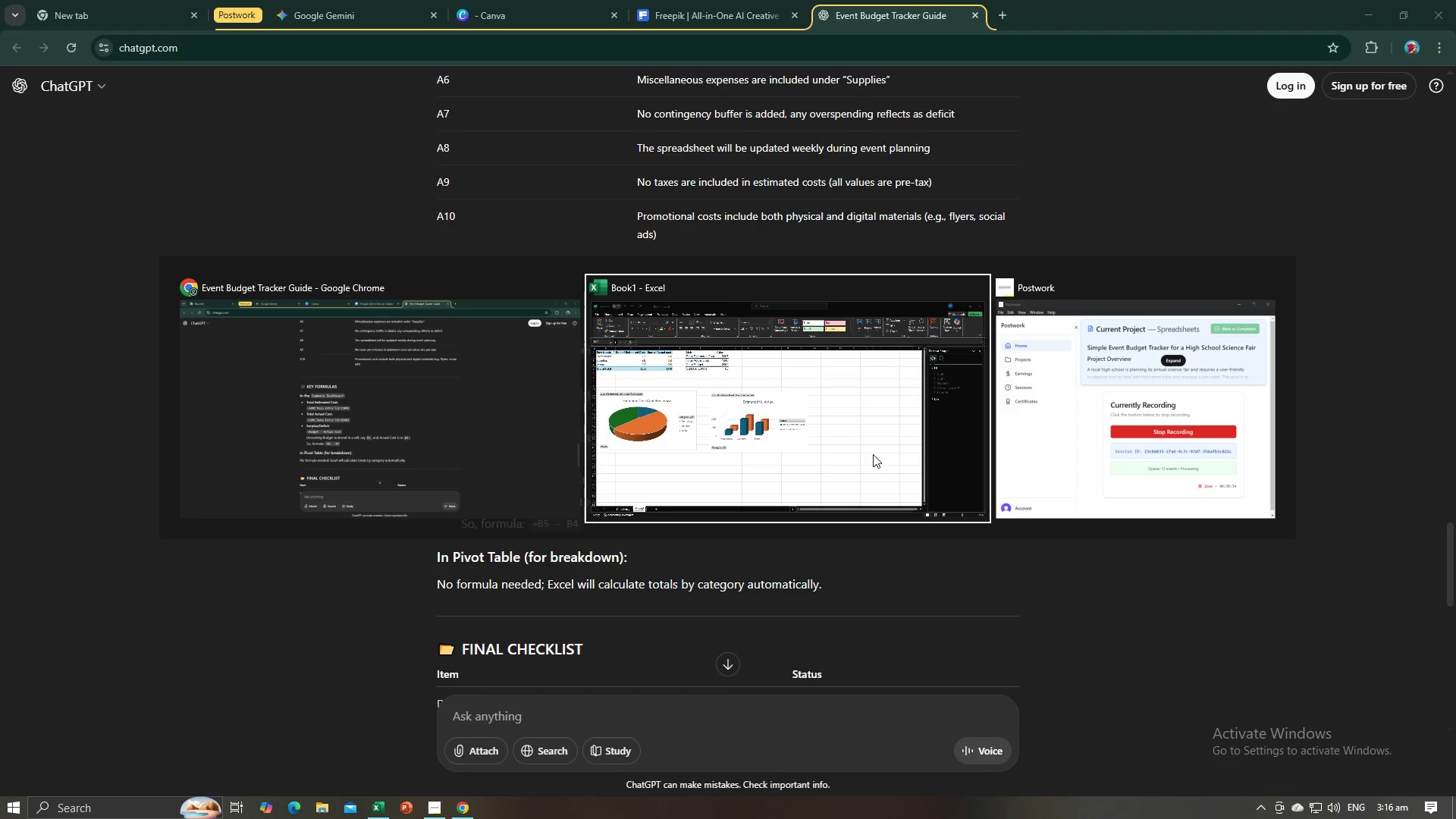 
key(Alt+Tab)
 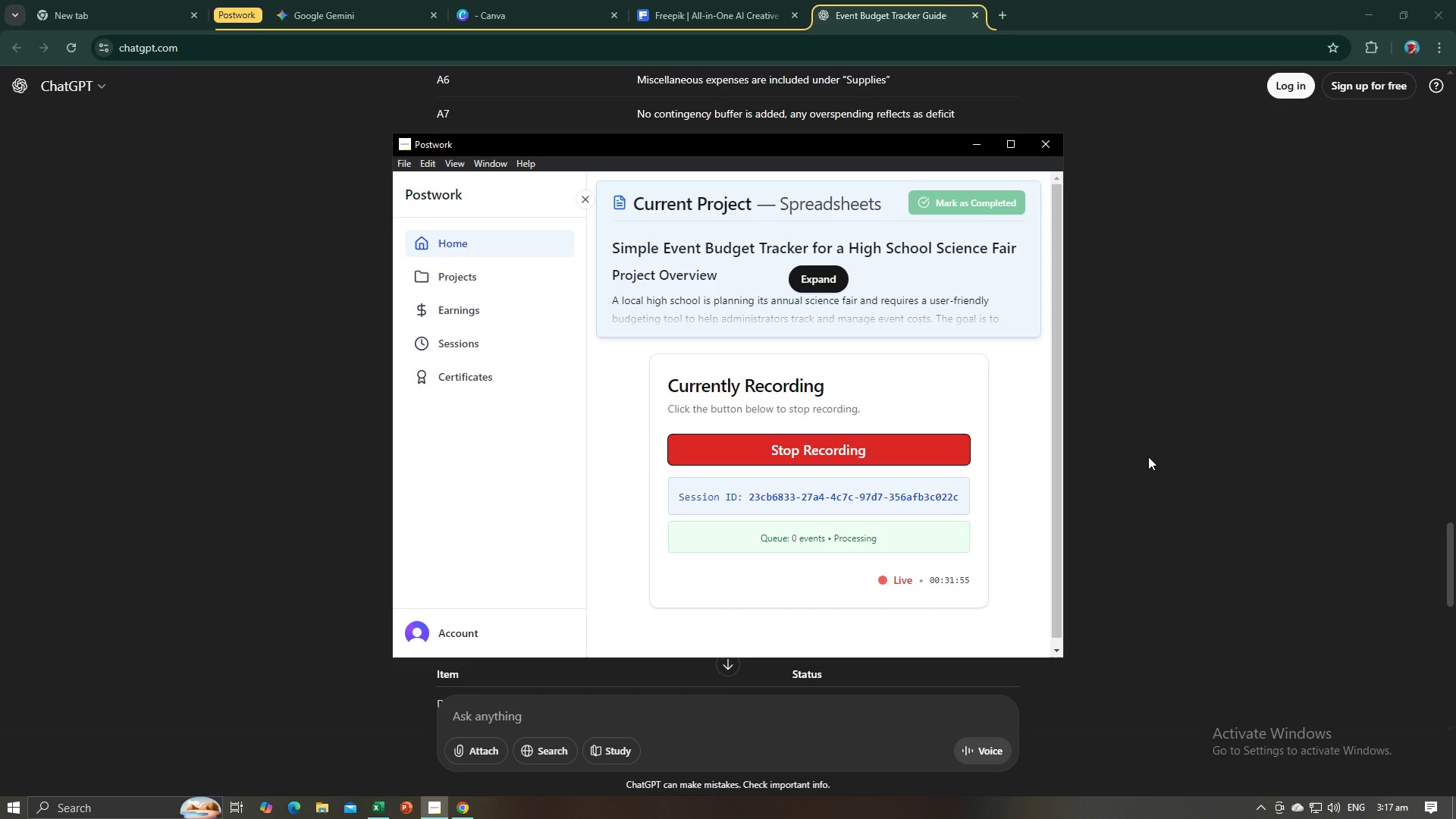 
wait(65.94)
 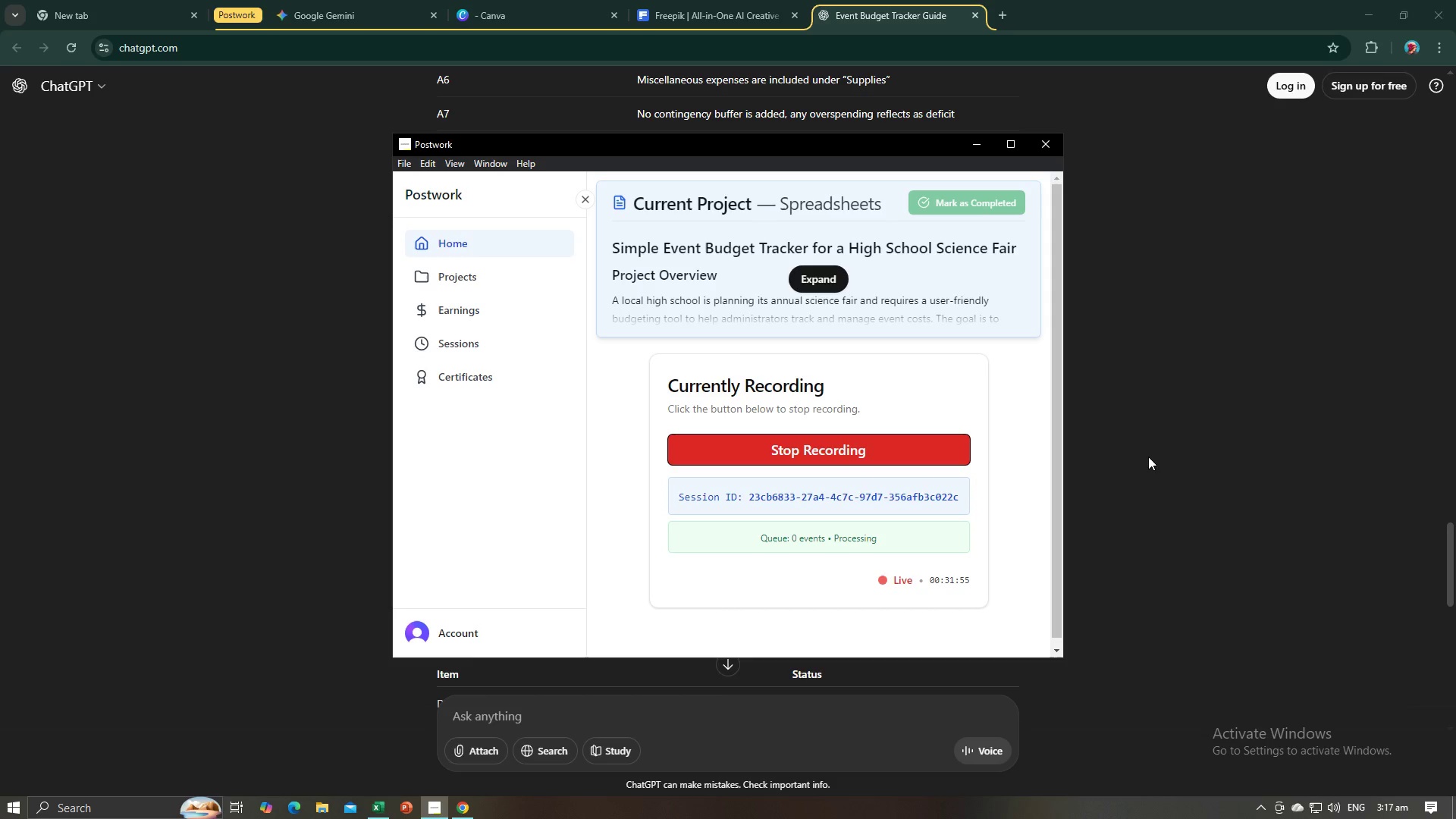 
left_click([1190, 424])
 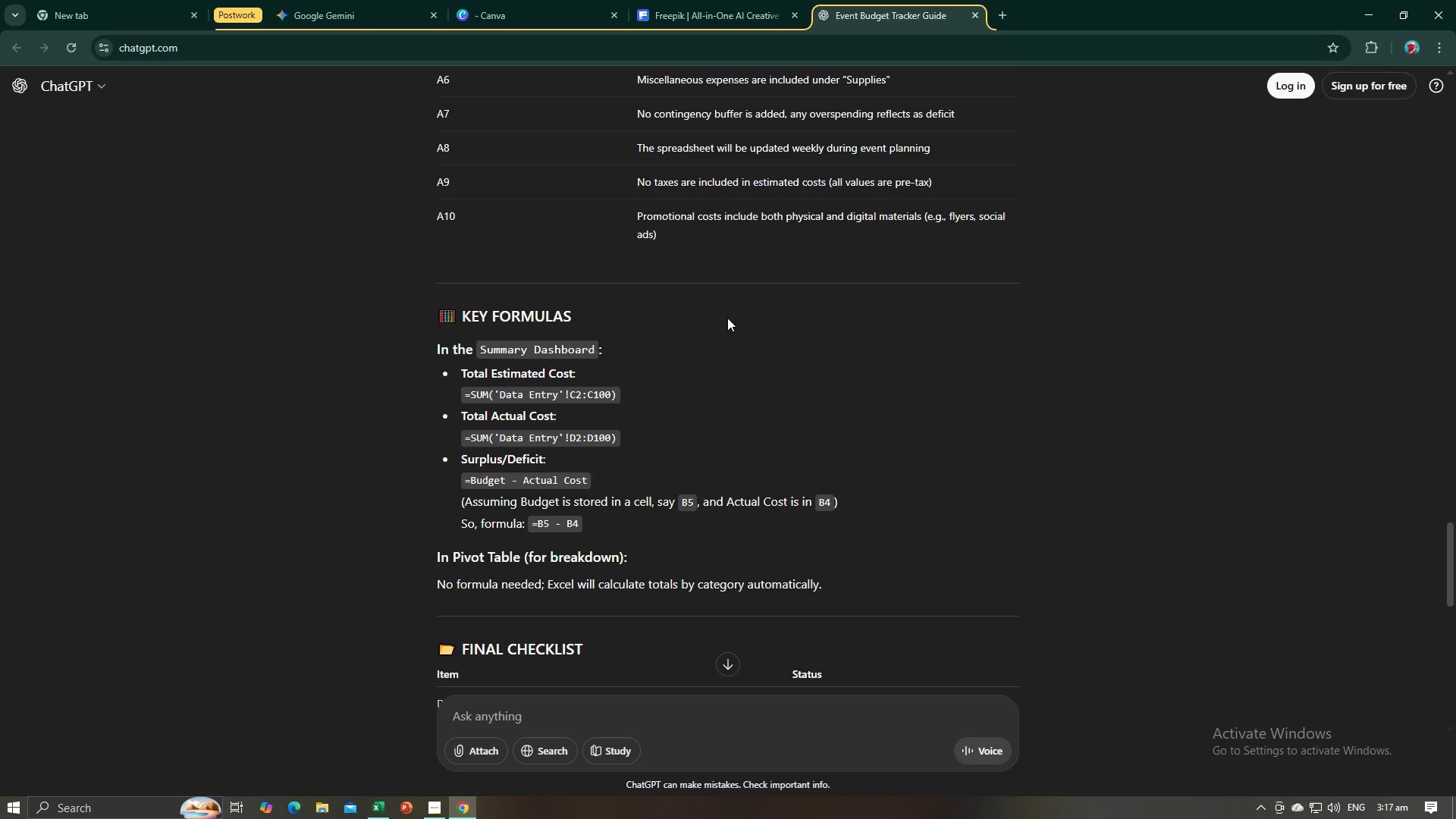 
scroll: coordinate [639, 266], scroll_direction: up, amount: 5.0
 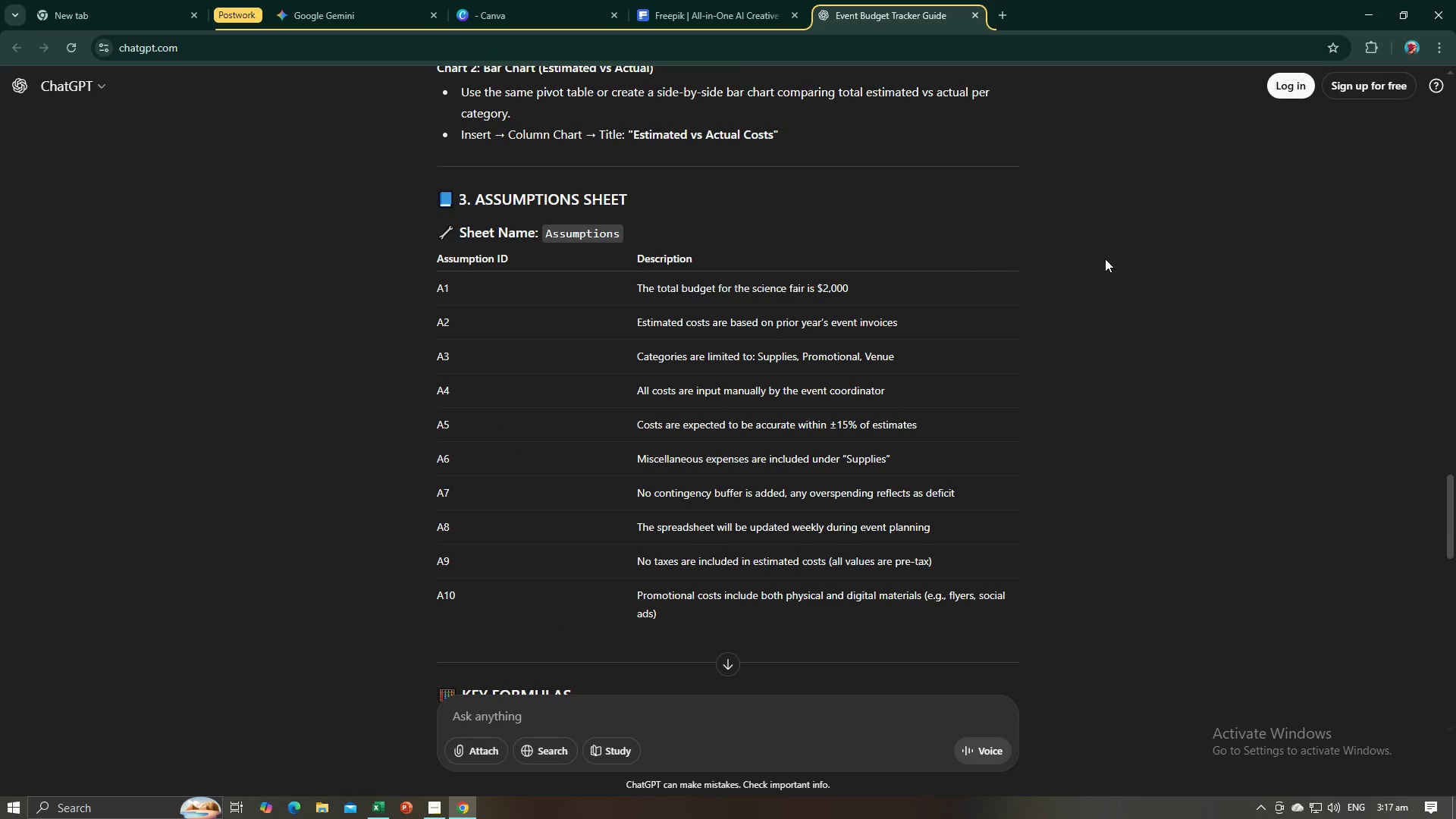 
key(Alt+AltLeft)
 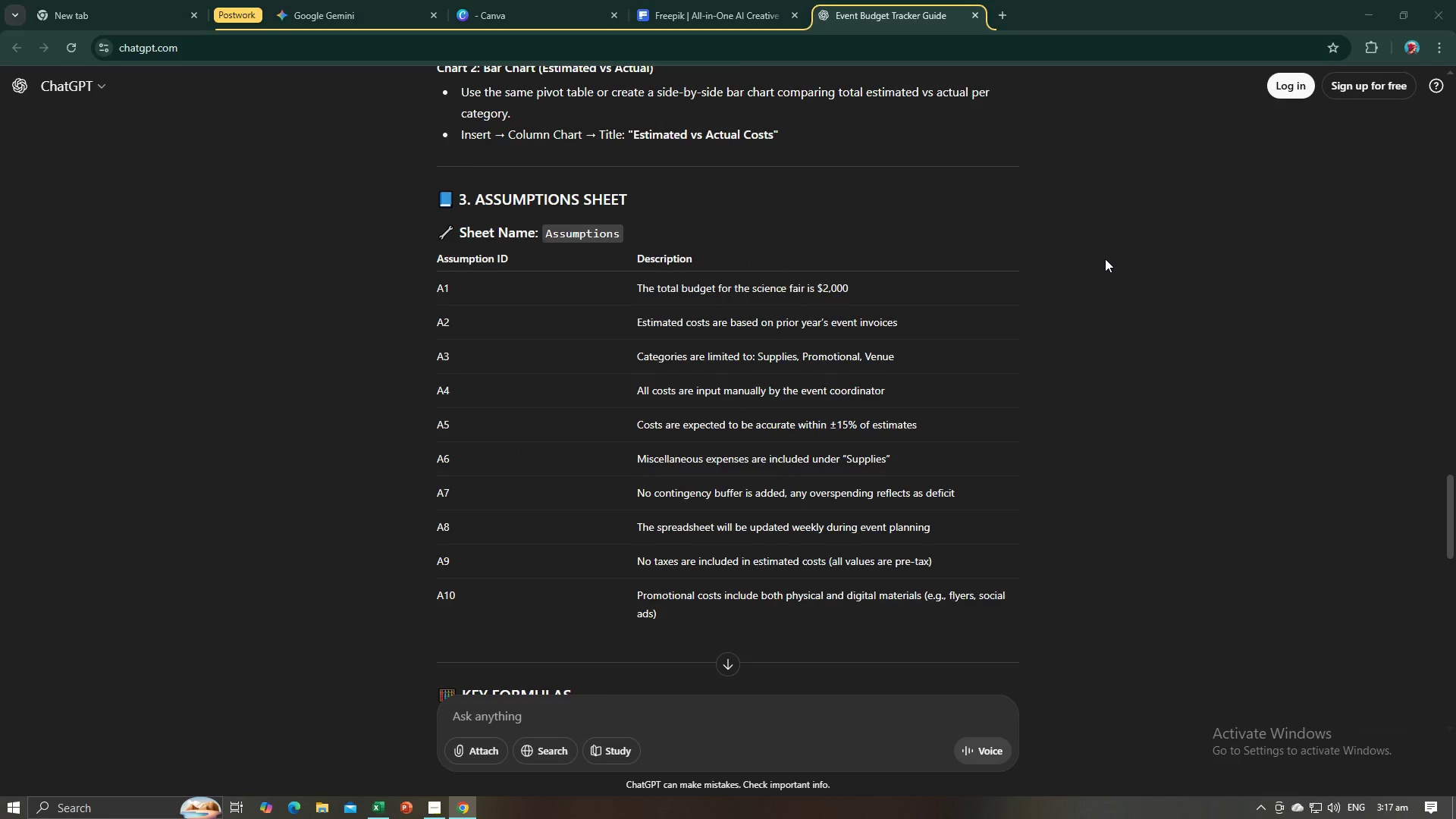 
key(Alt+Tab)